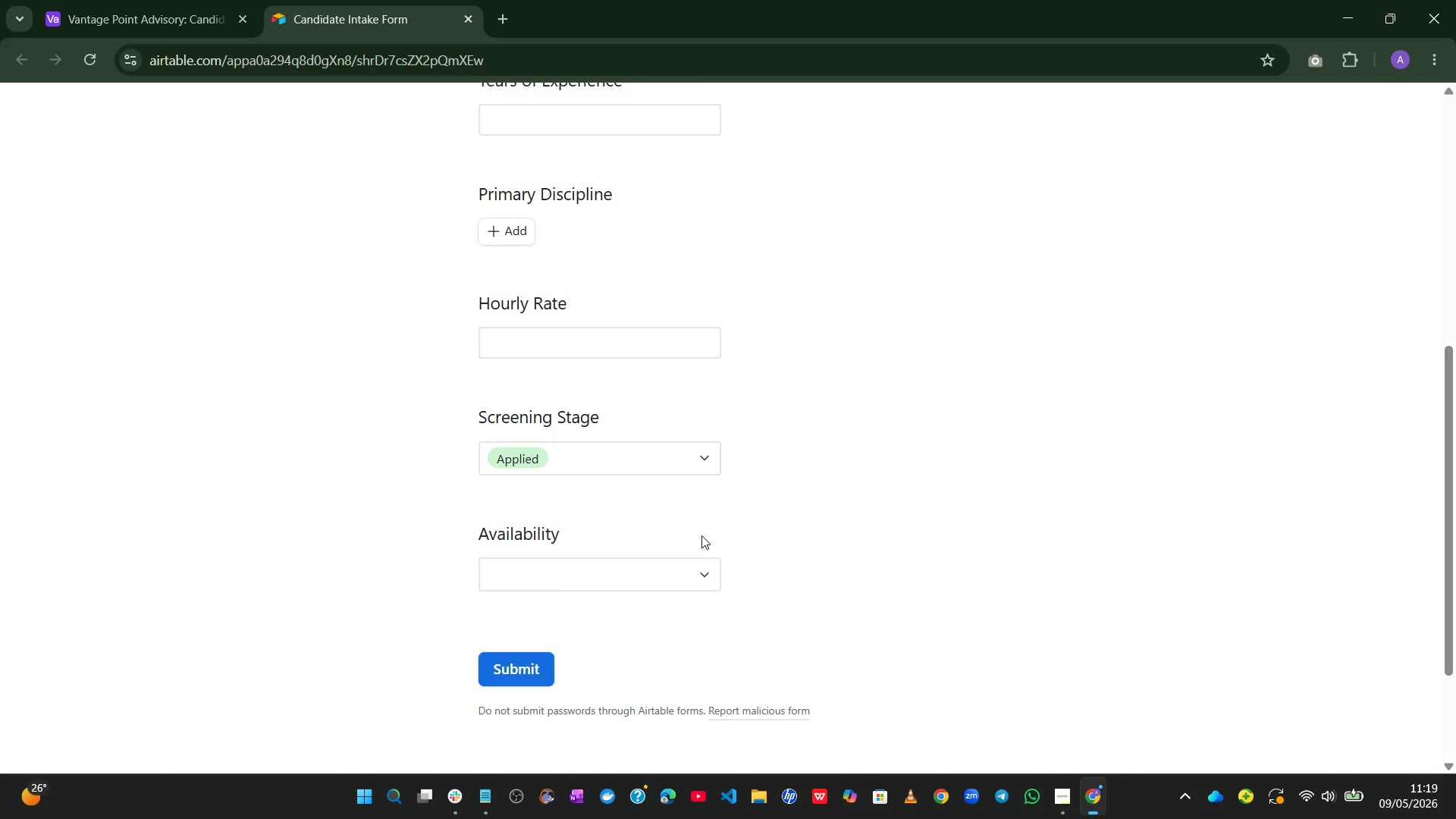 
wait(20.92)
 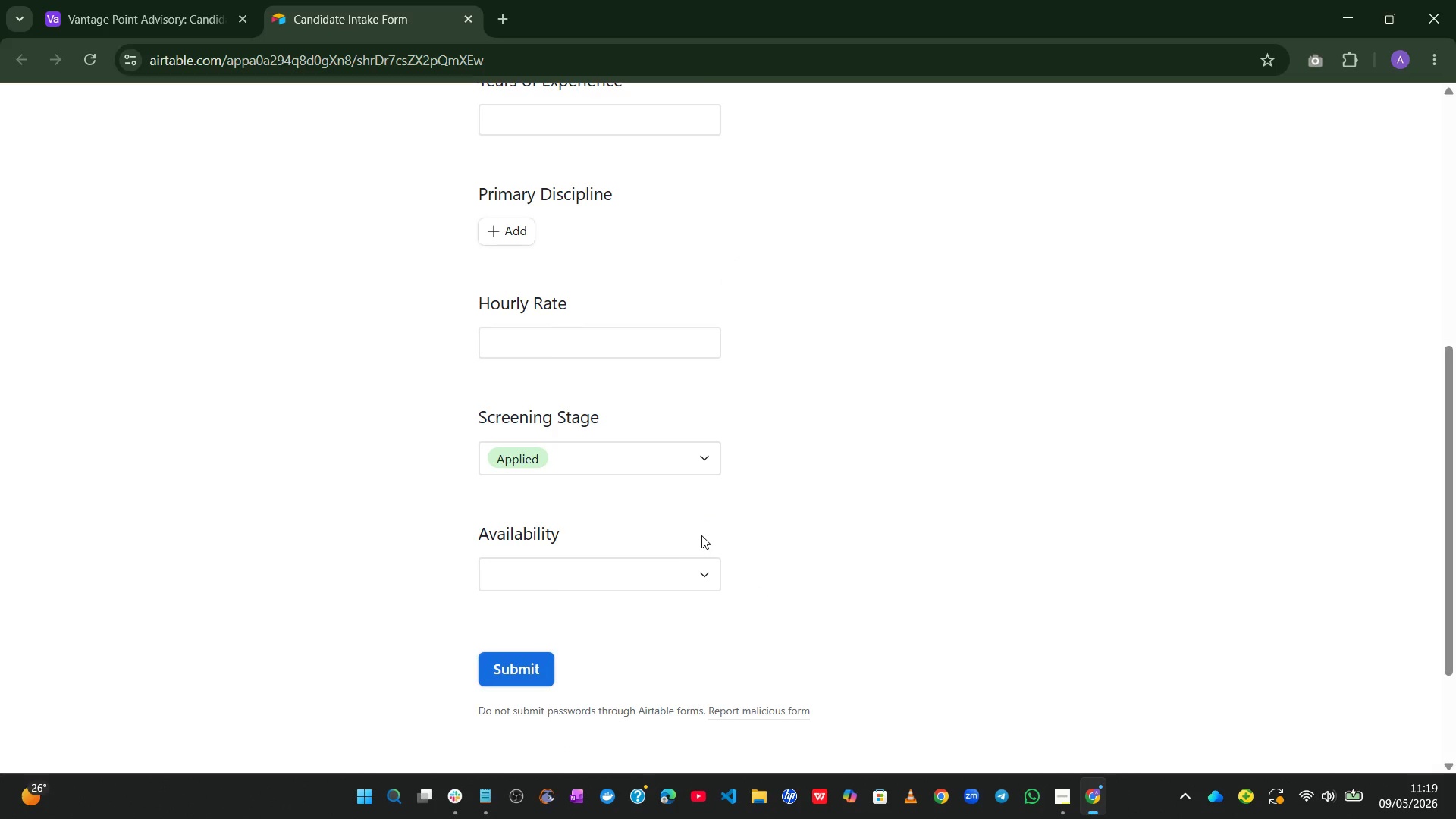 
left_click([701, 575])
 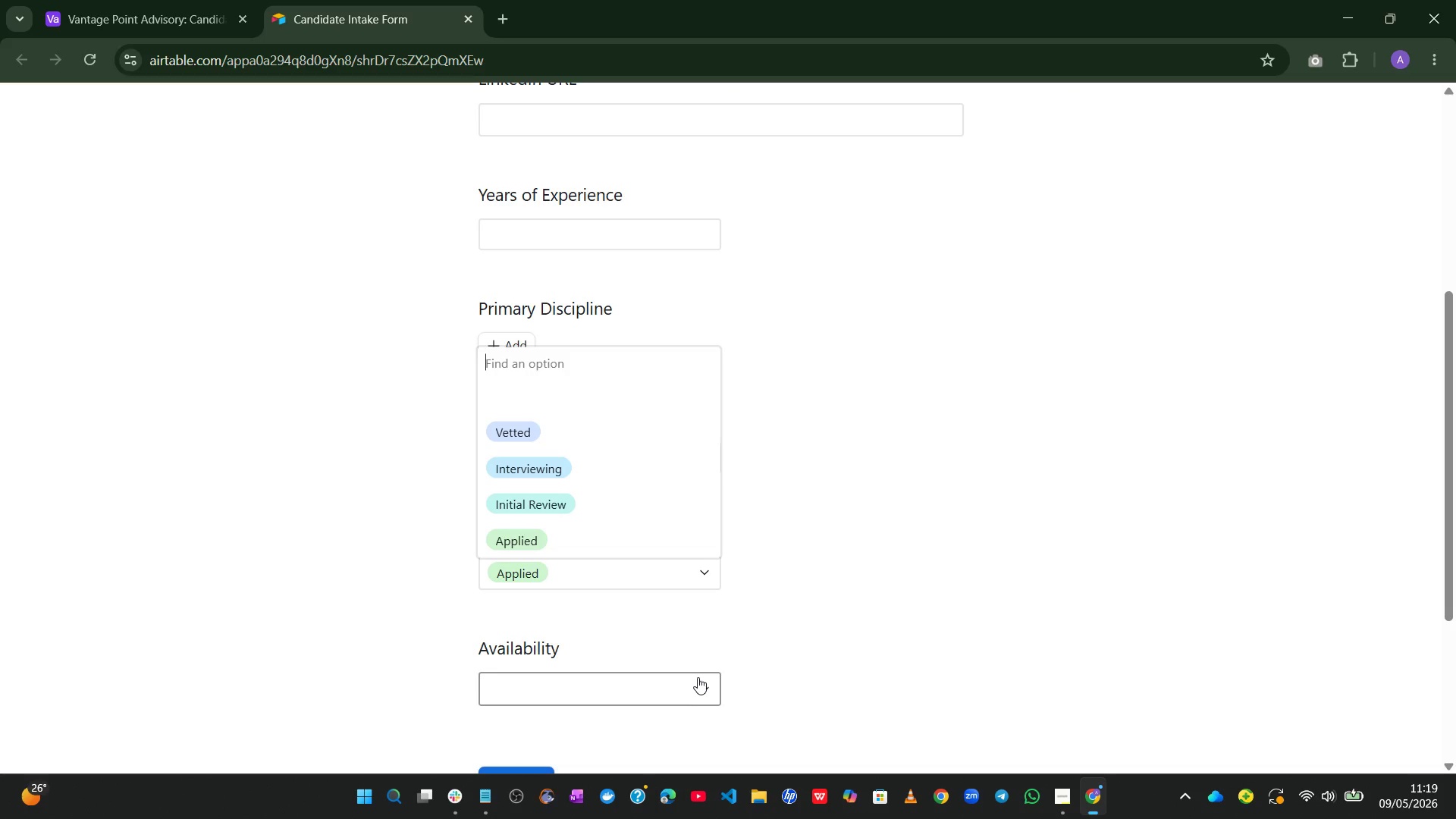 
left_click([698, 677])
 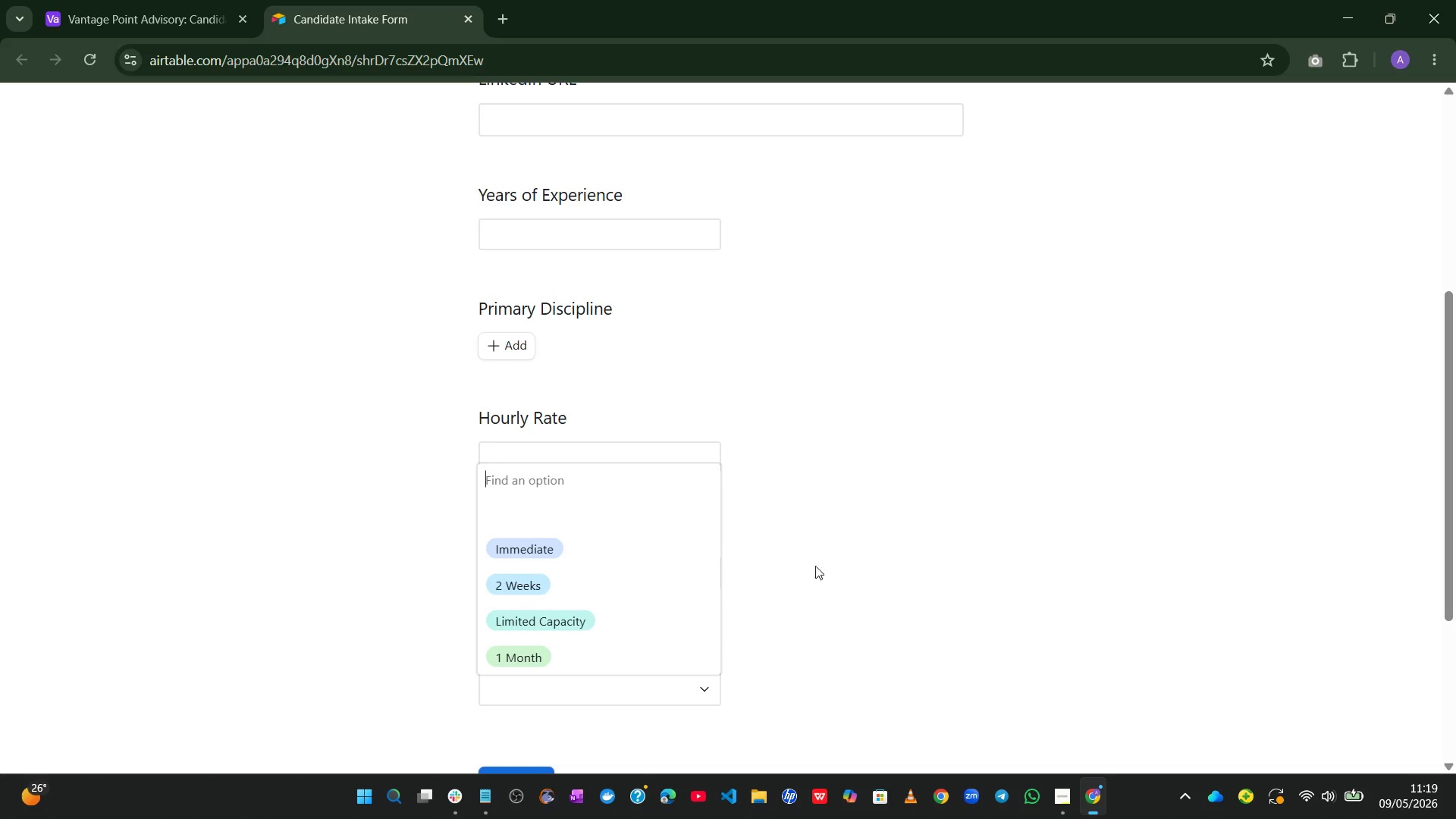 
left_click([836, 551])
 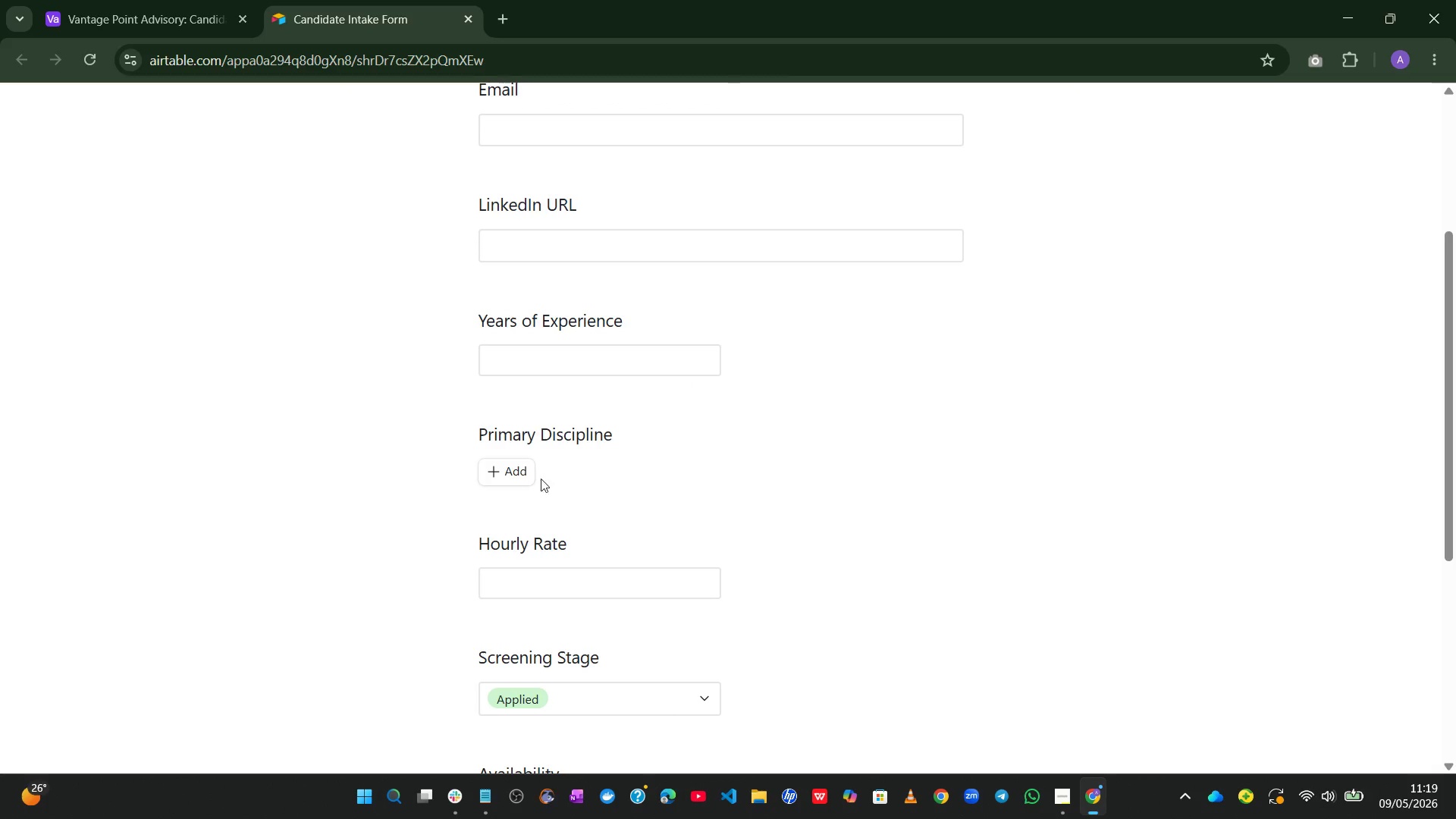 
left_click([507, 472])
 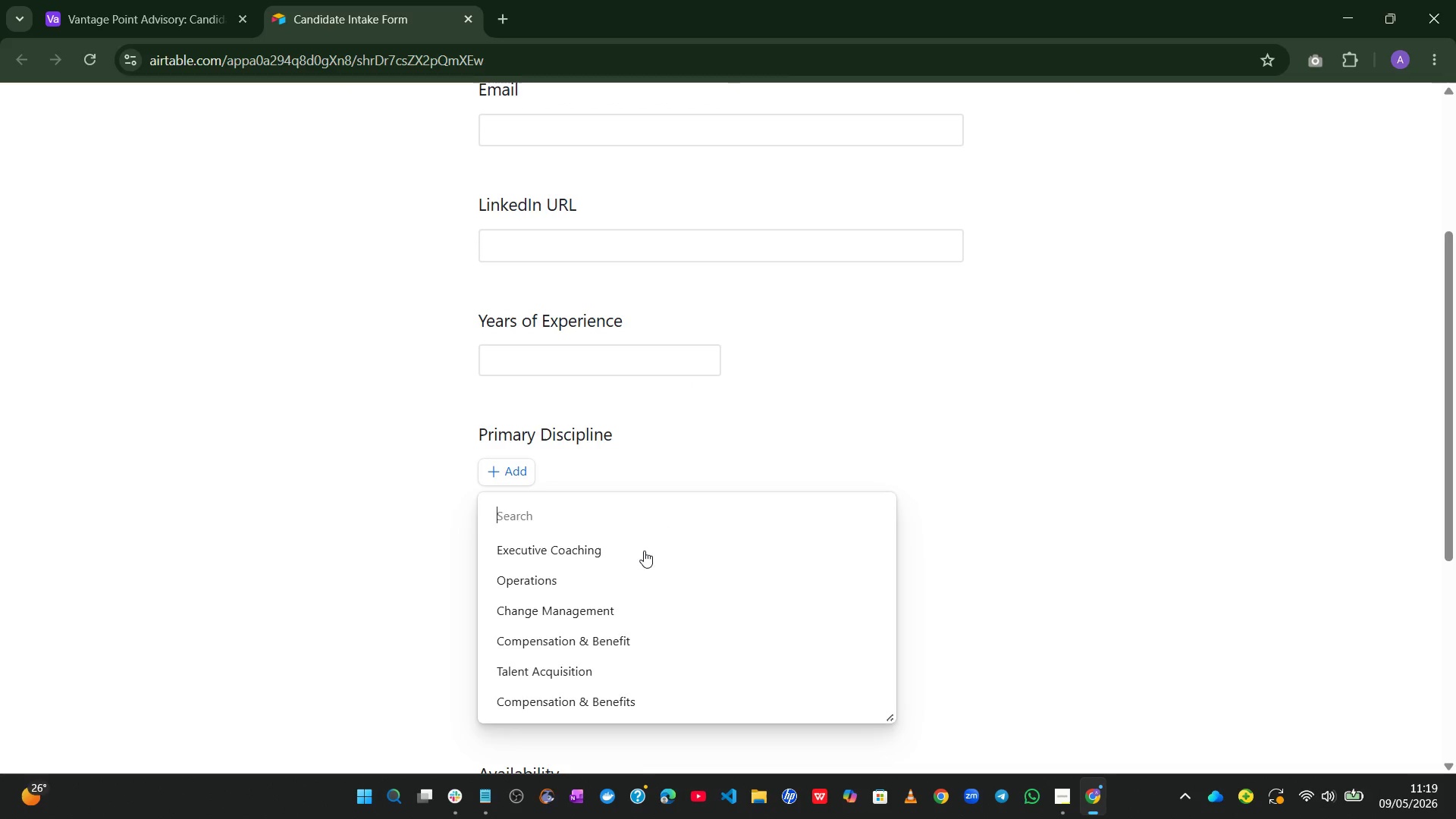 
left_click([570, 555])
 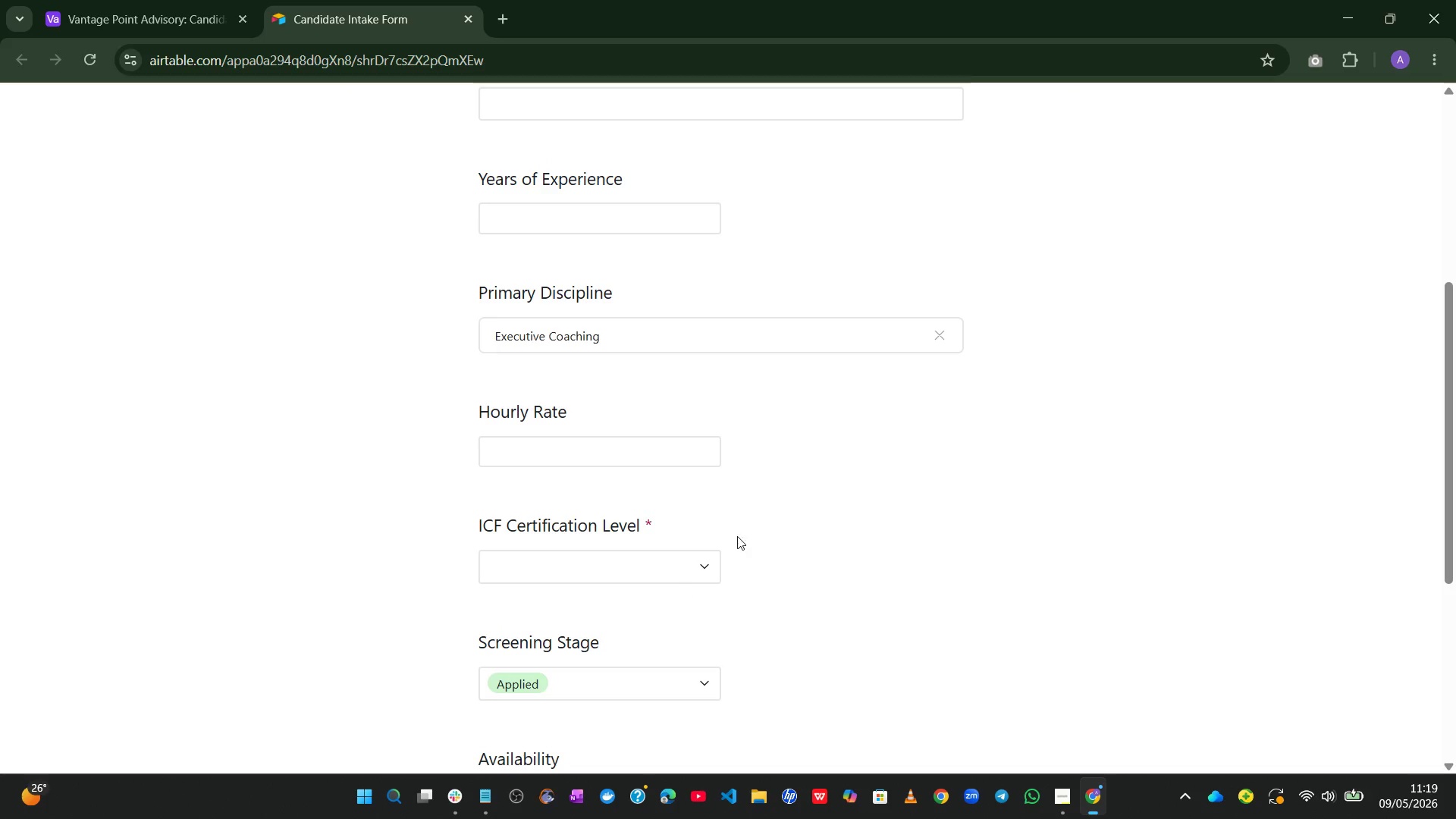 
wait(7.53)
 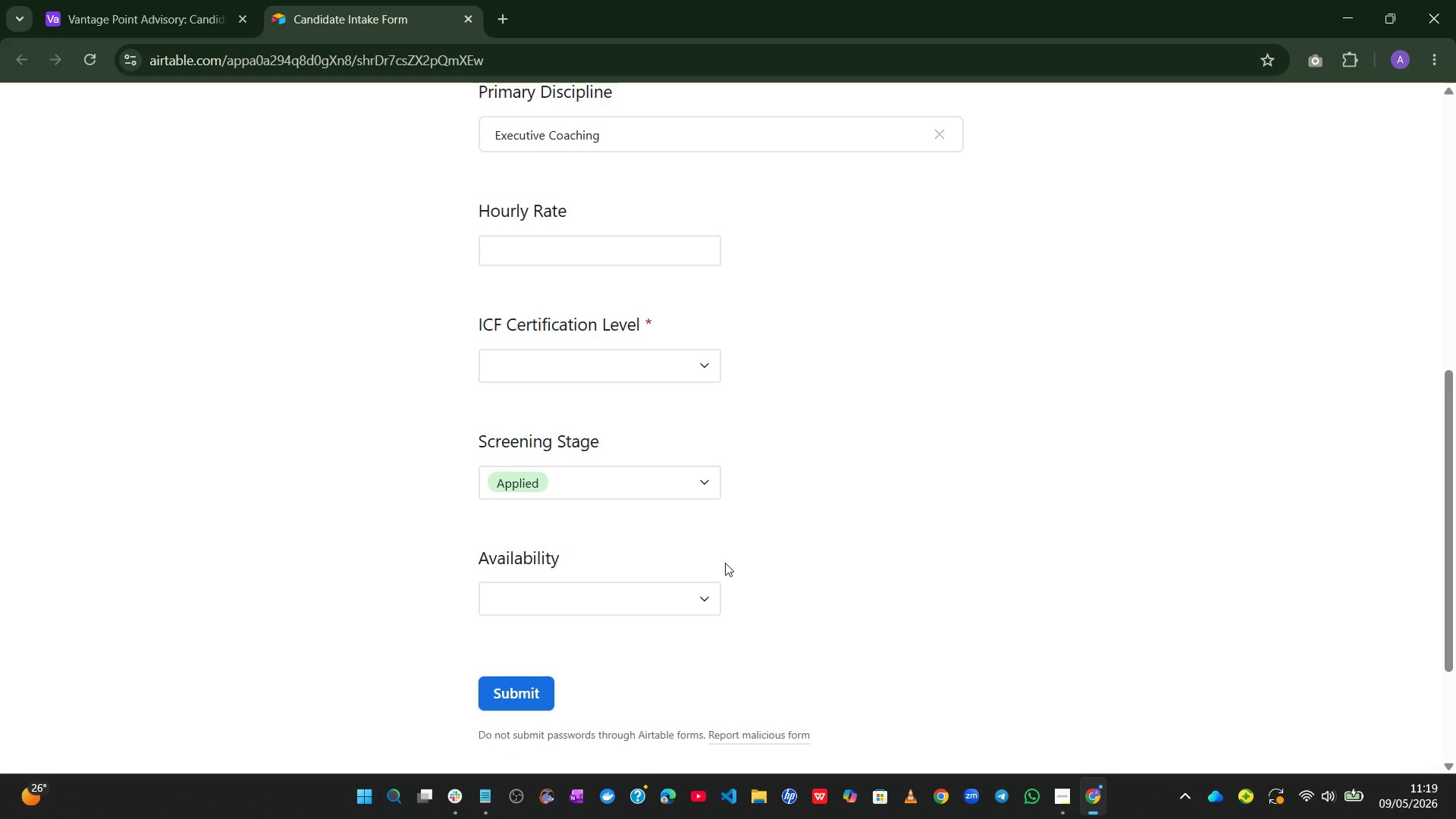 
left_click([943, 334])
 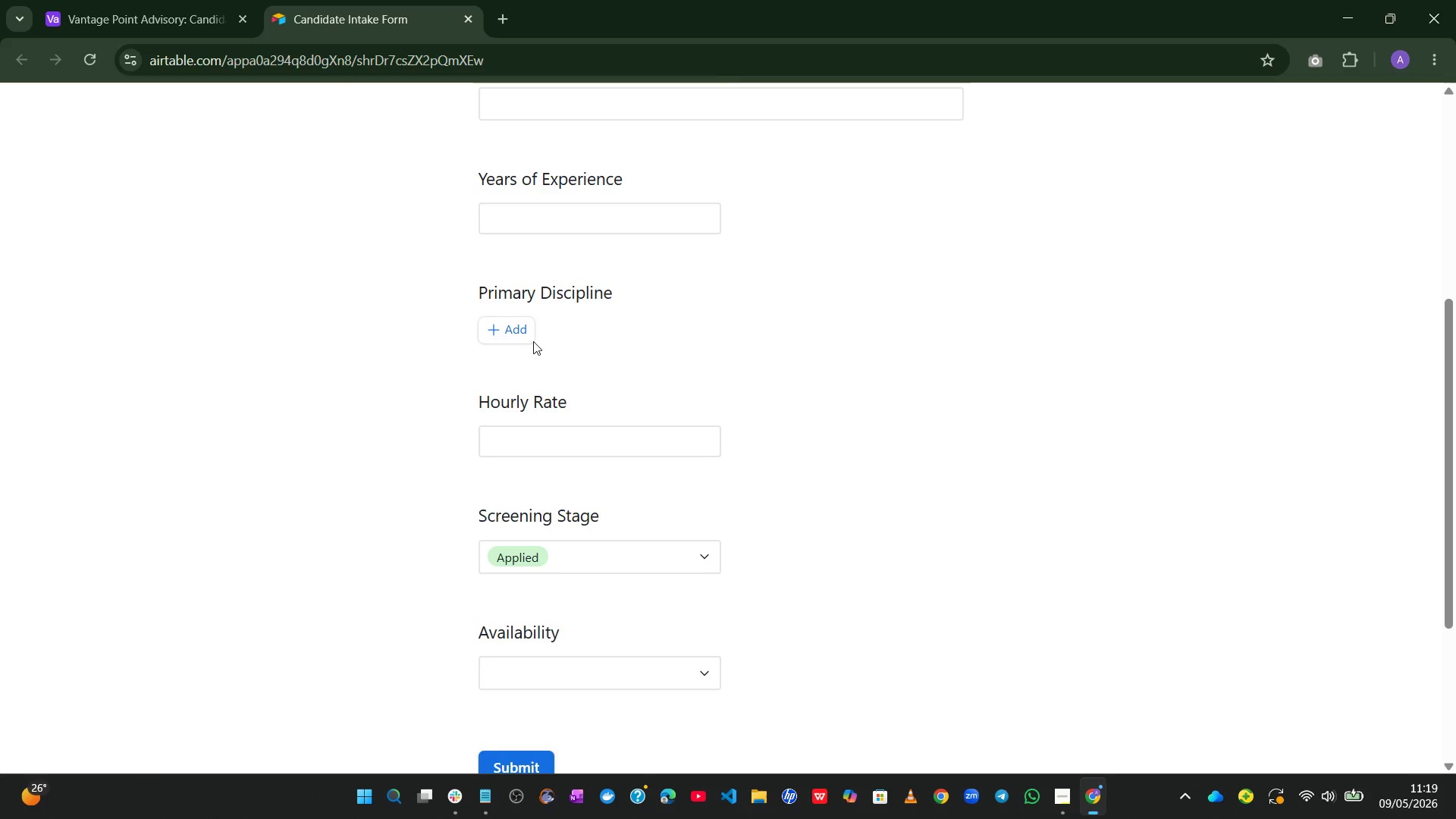 
left_click([519, 337])
 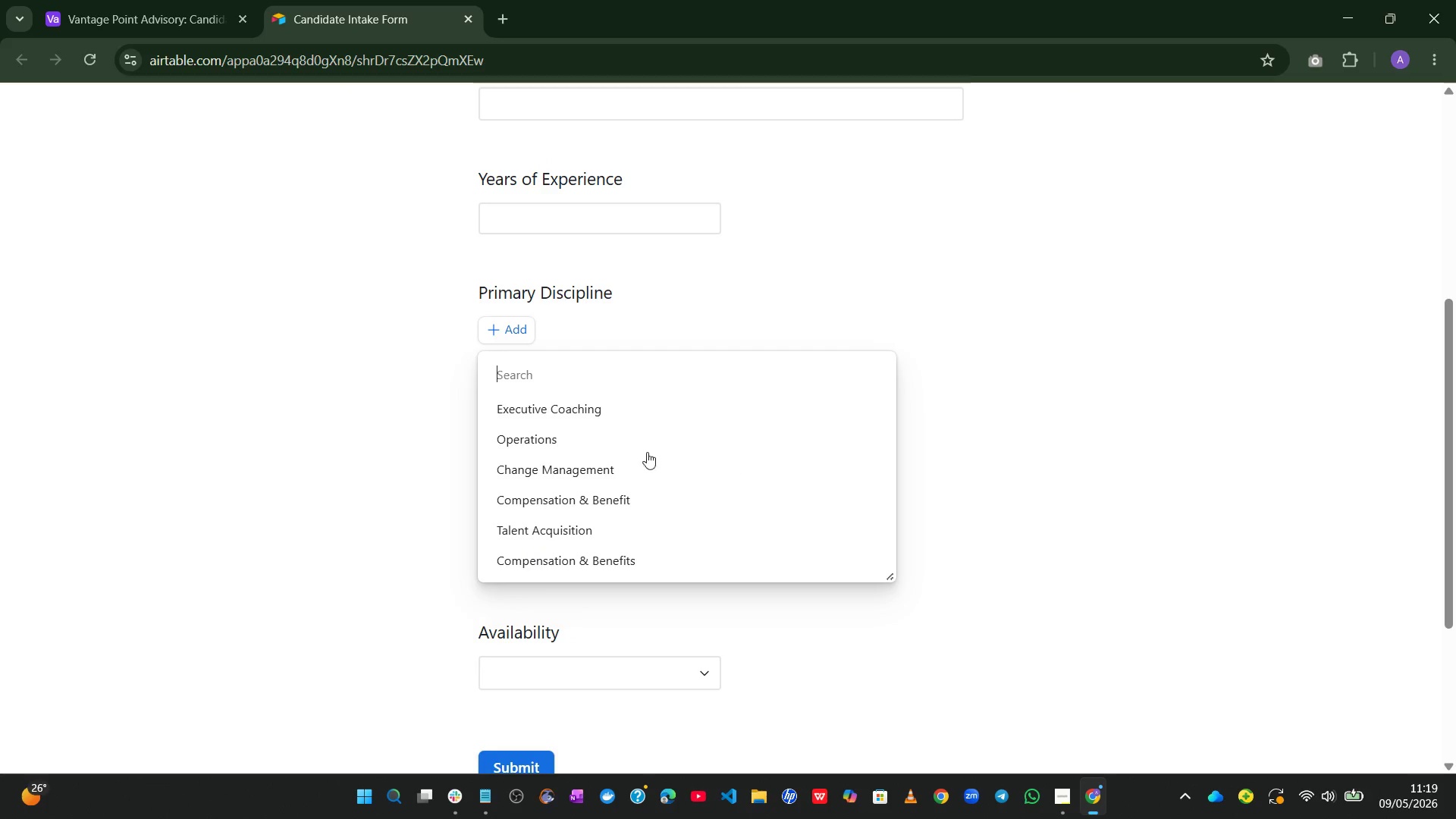 
left_click([529, 437])
 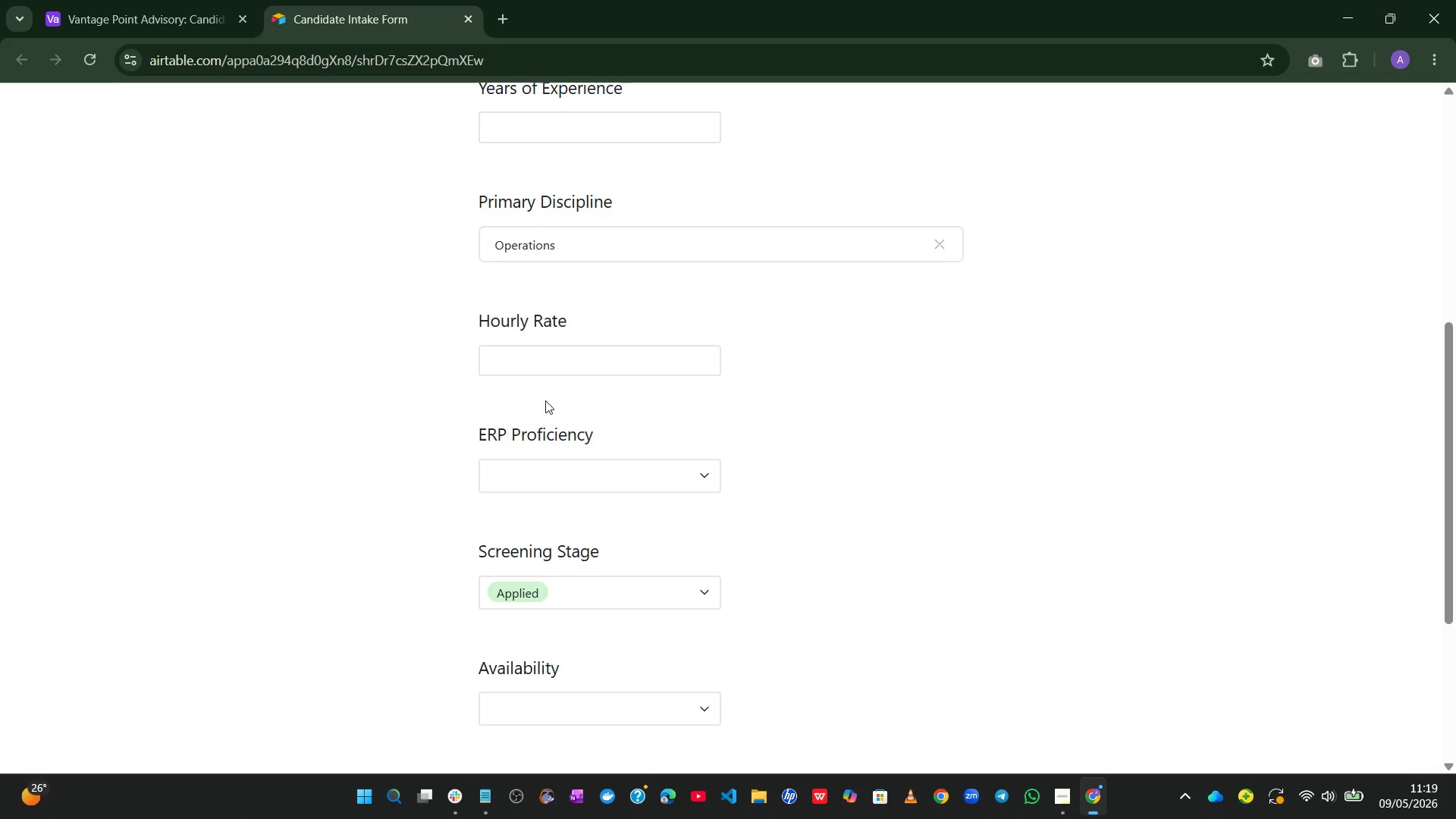 
wait(9.23)
 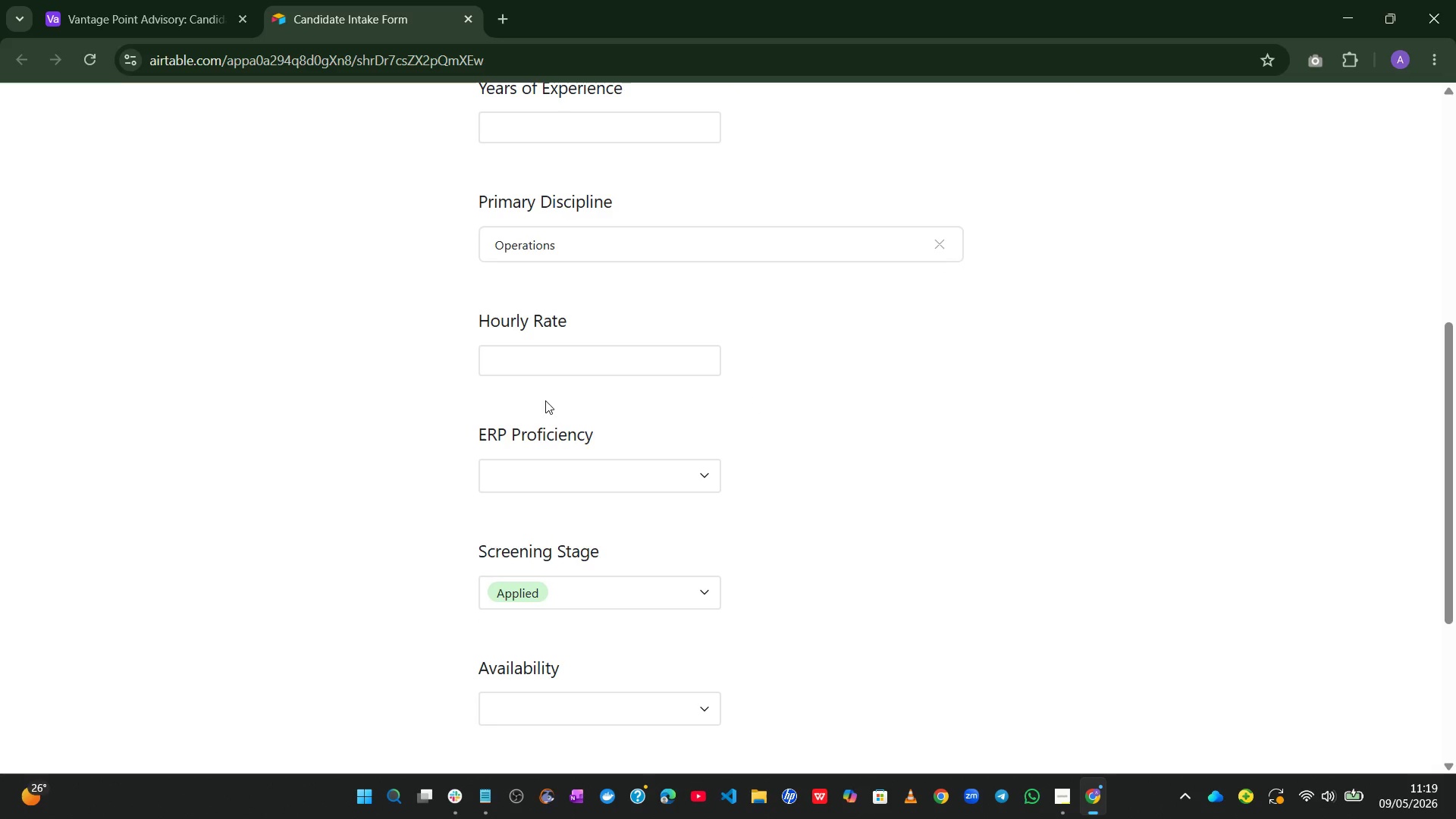 
left_click([698, 285])
 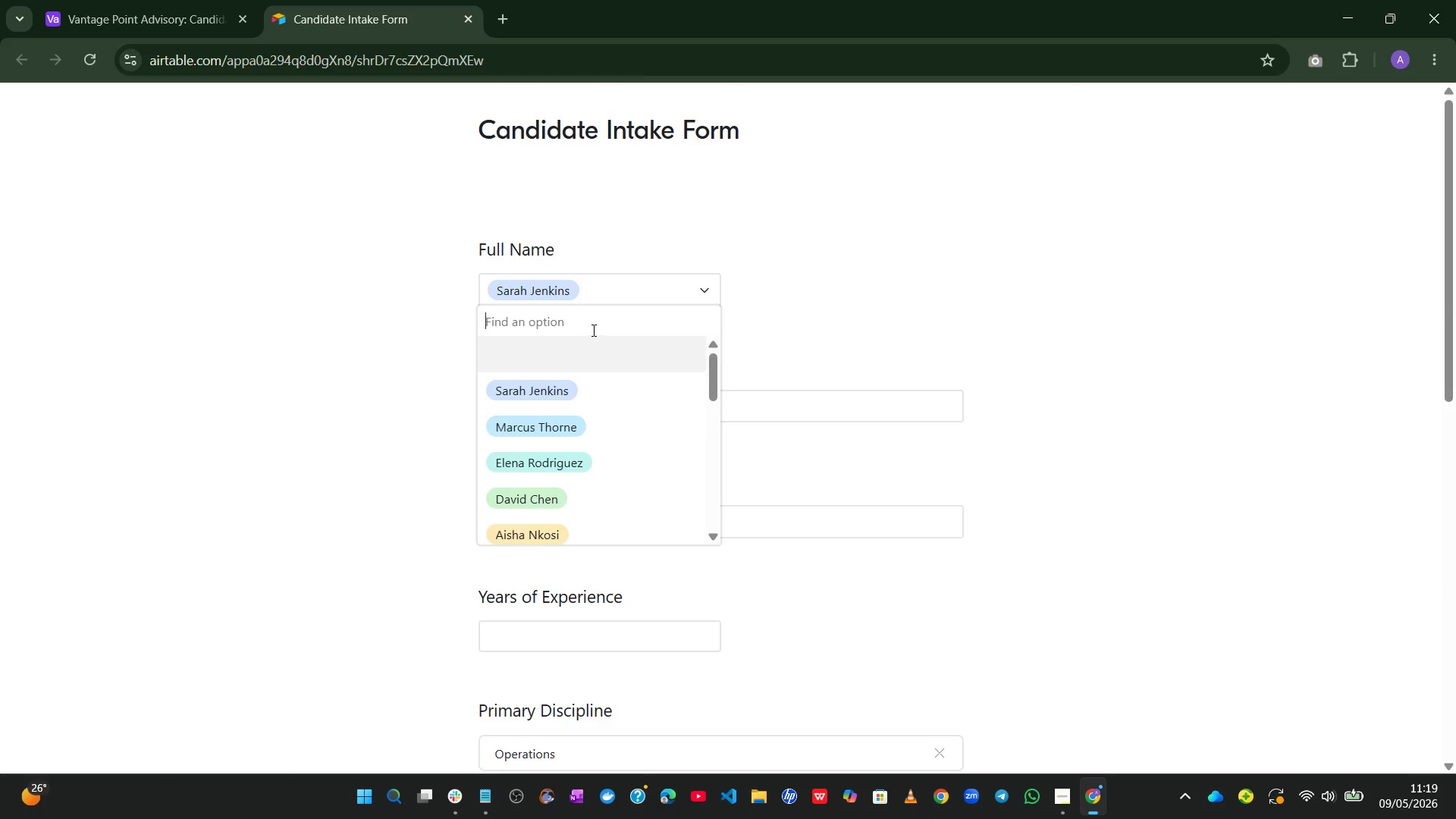 
left_click([578, 345])
 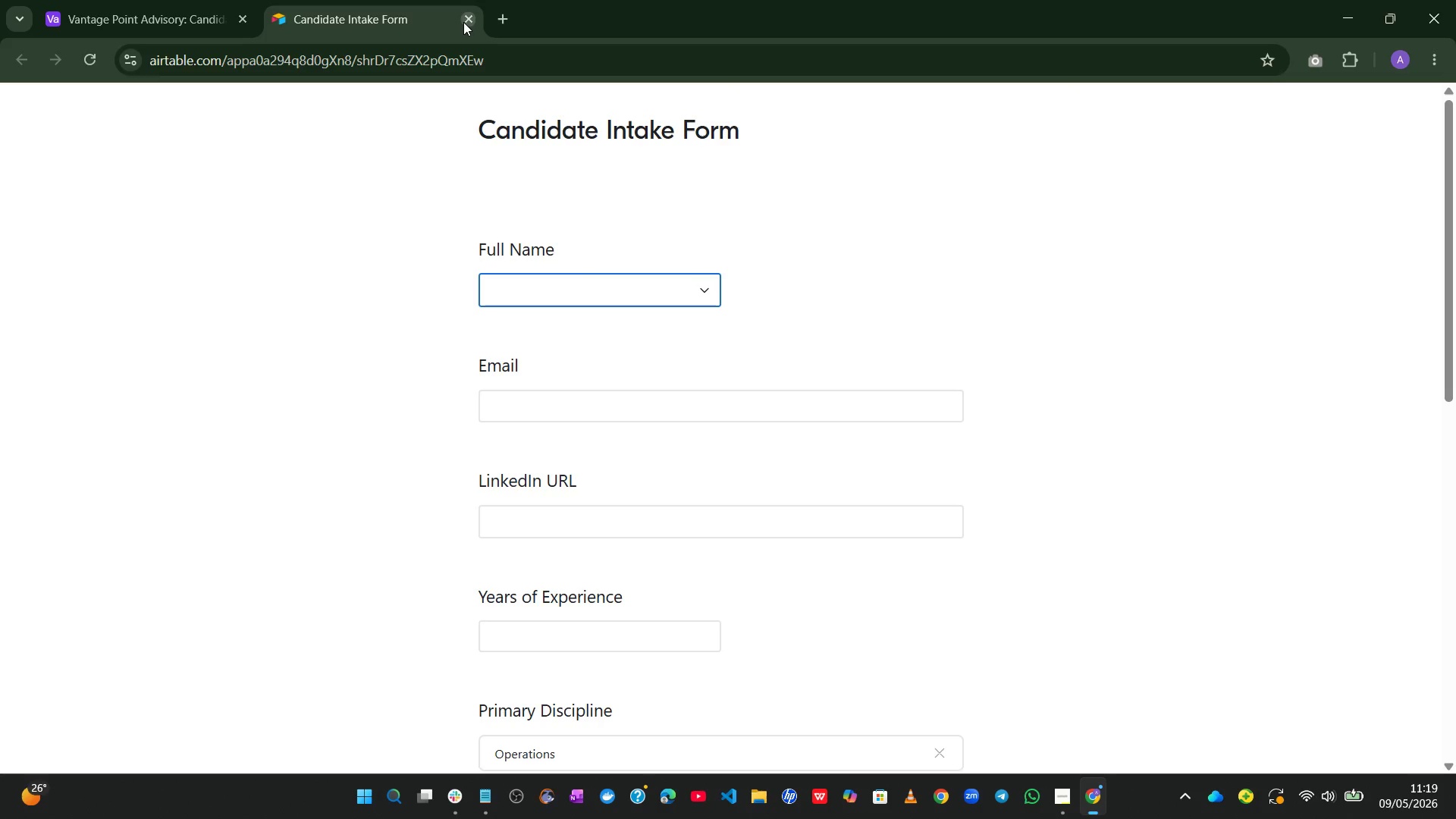 
left_click([463, 22])
 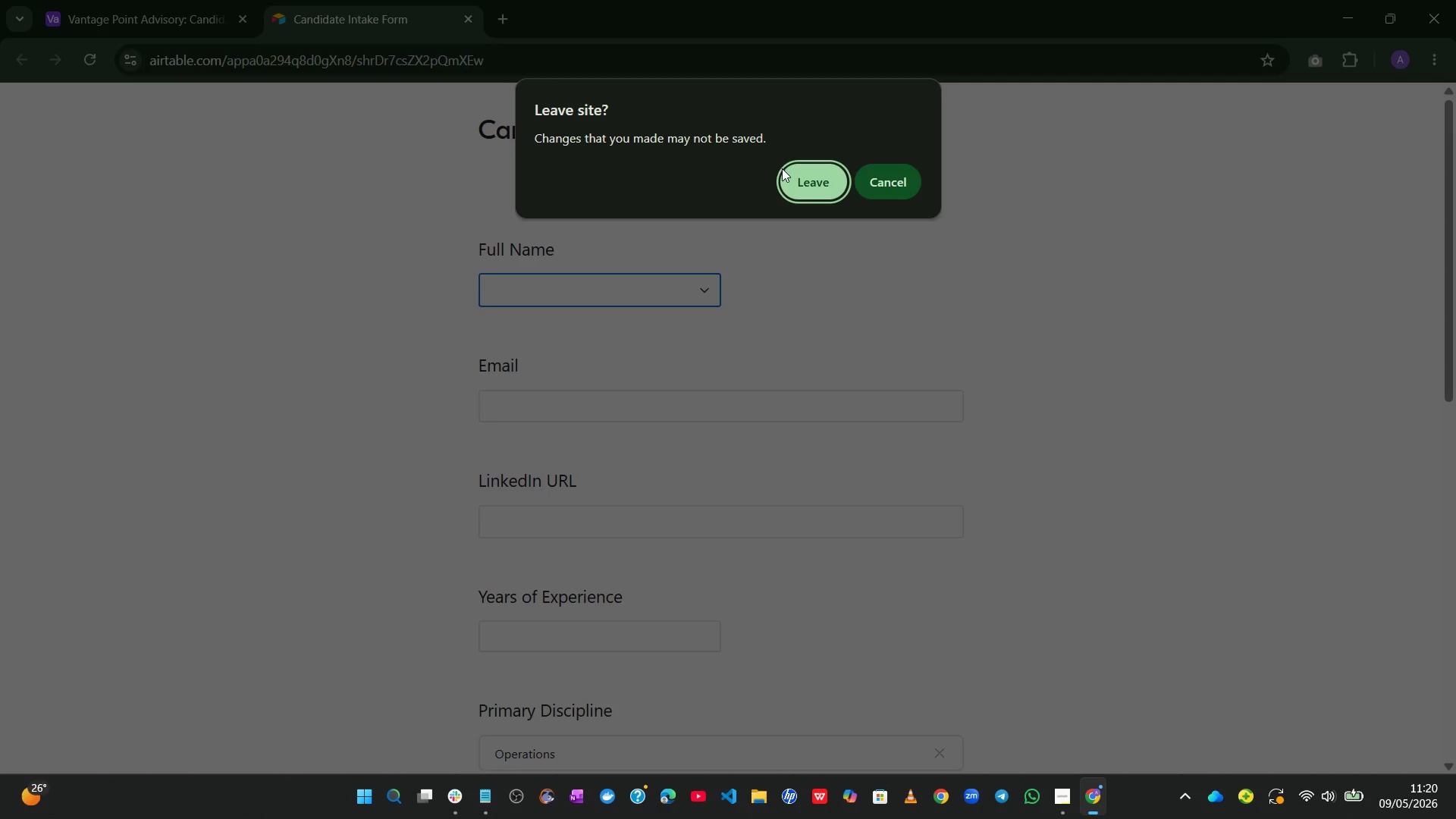 
left_click([811, 176])
 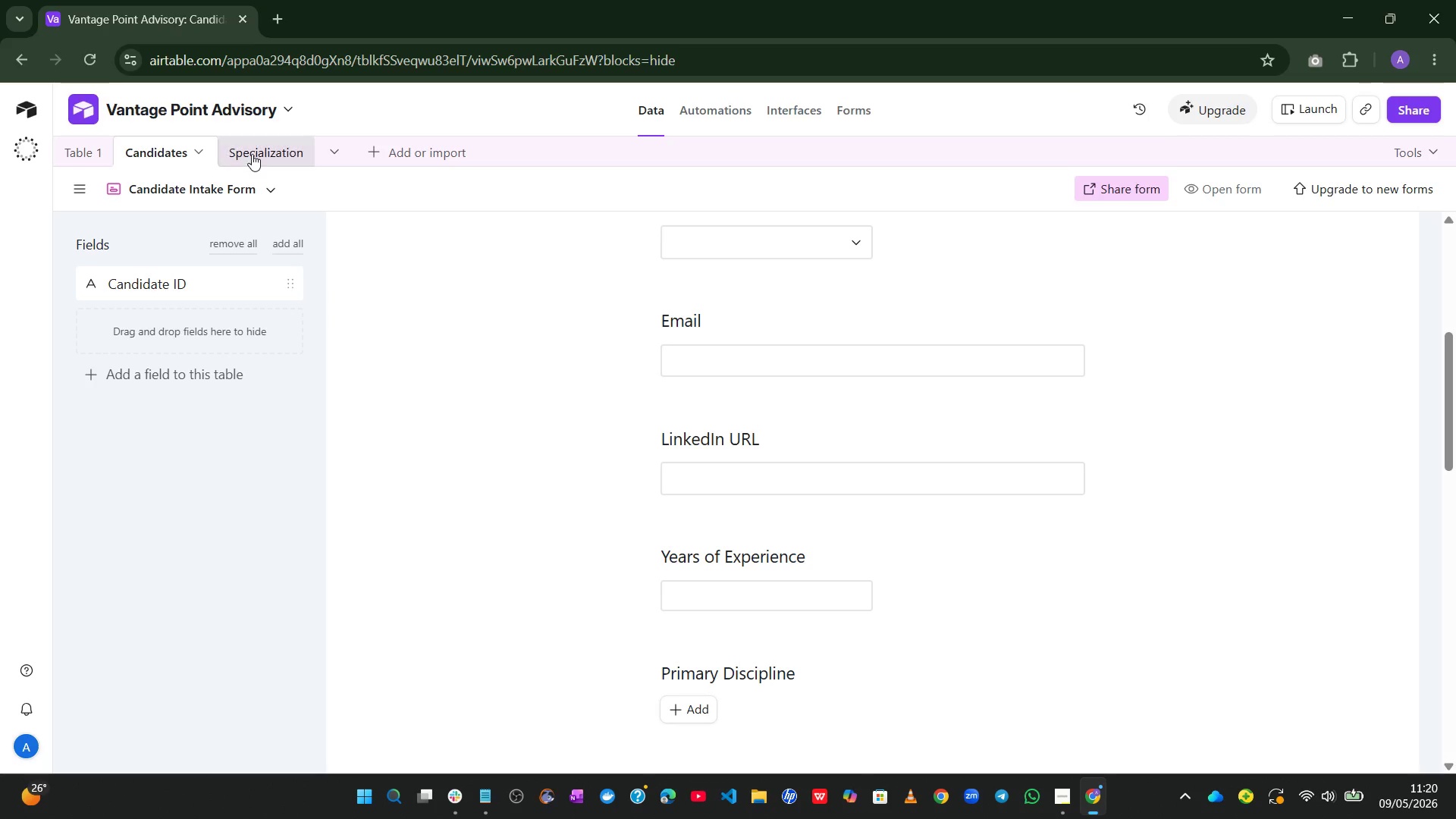 
wait(18.09)
 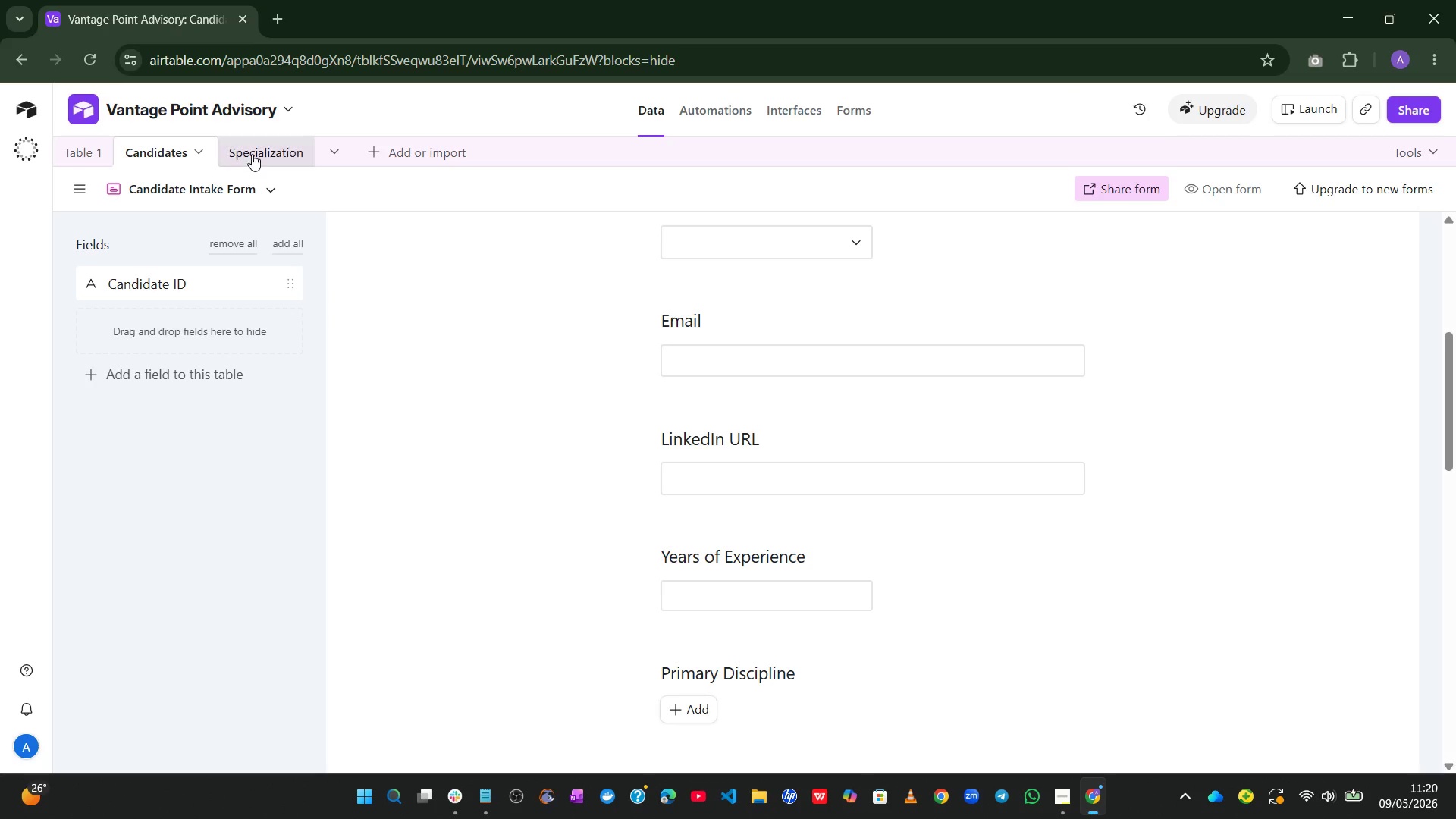 
left_click([127, 240])
 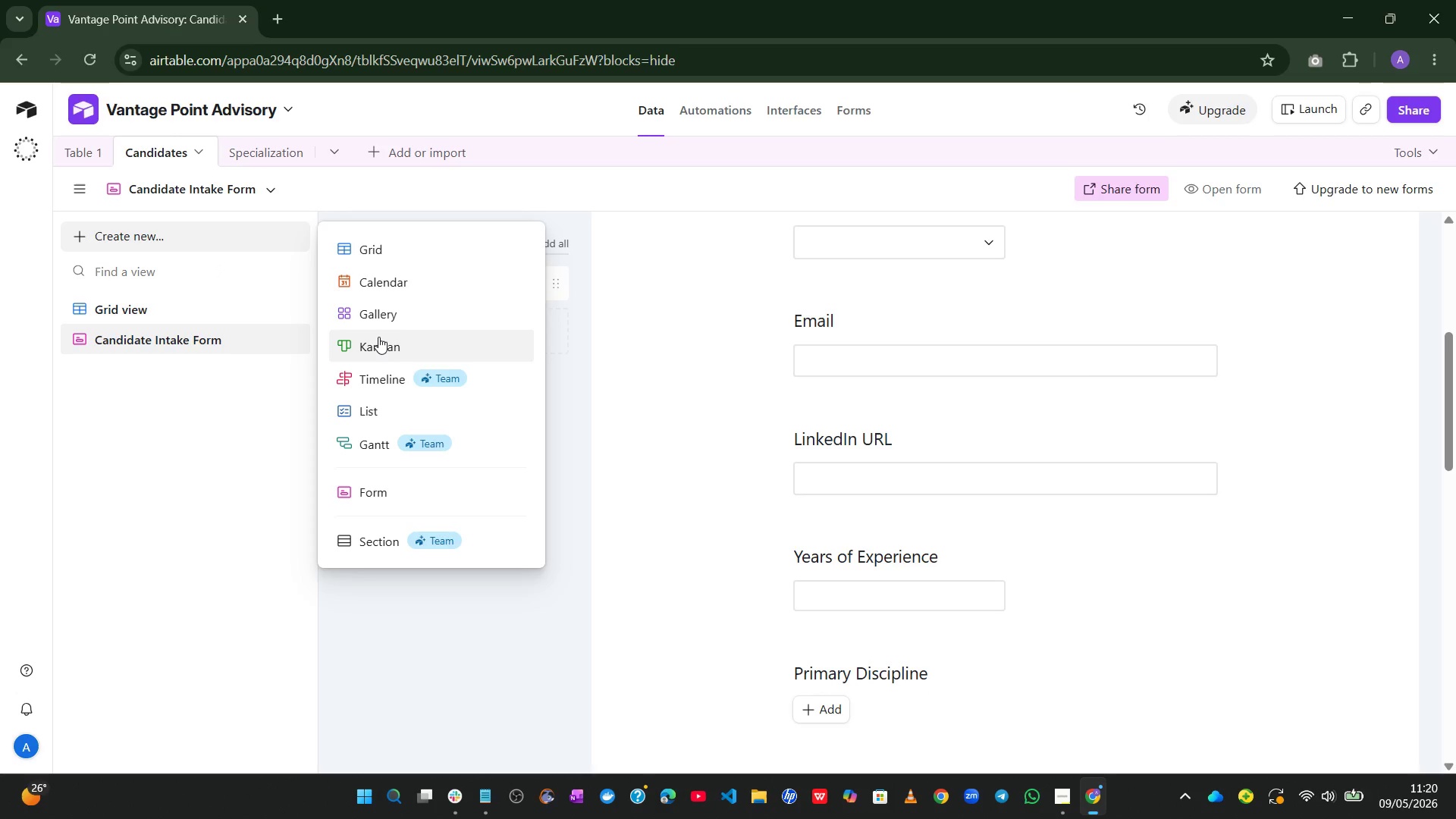 
left_click([378, 337])
 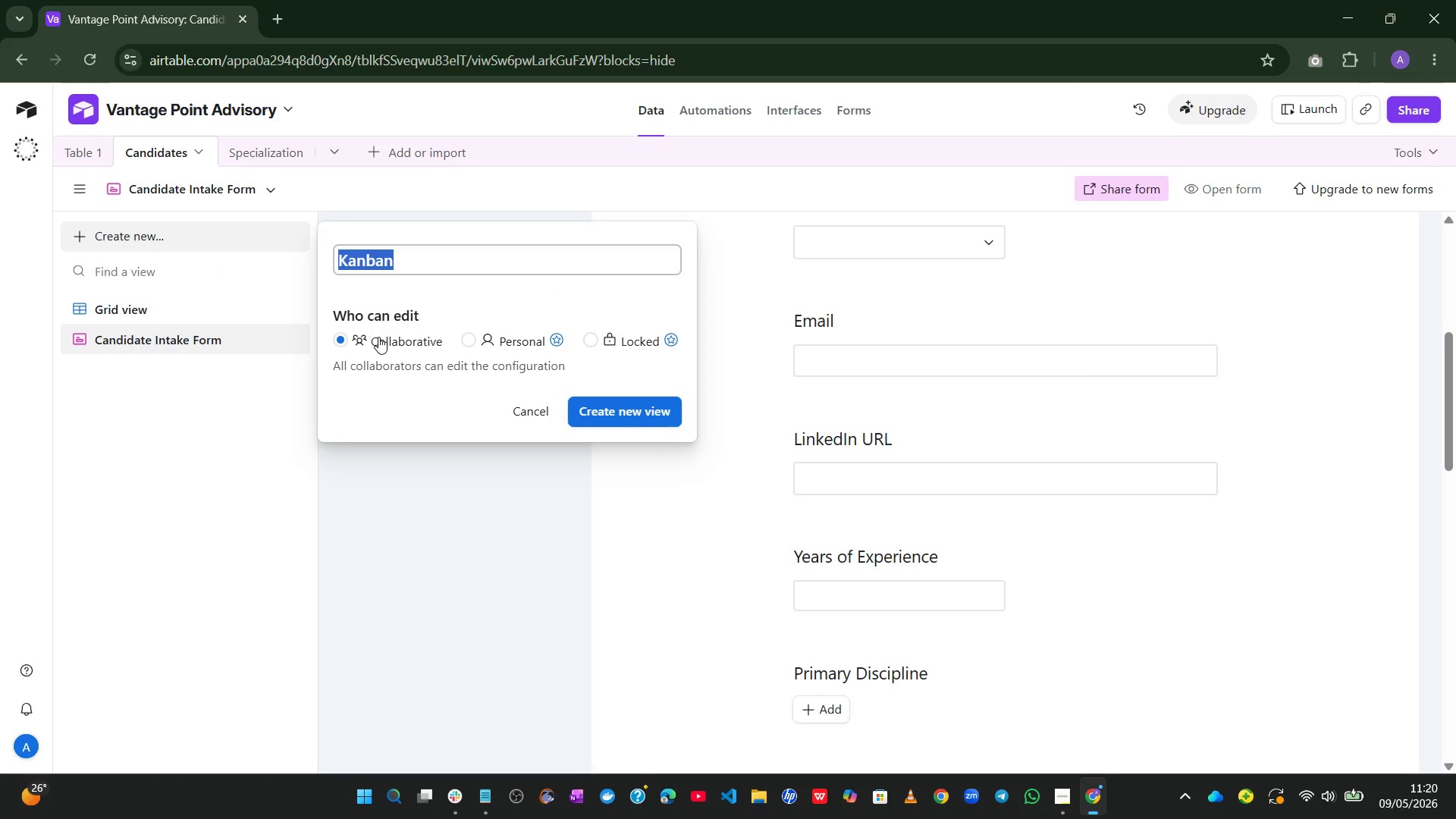 
wait(7.38)
 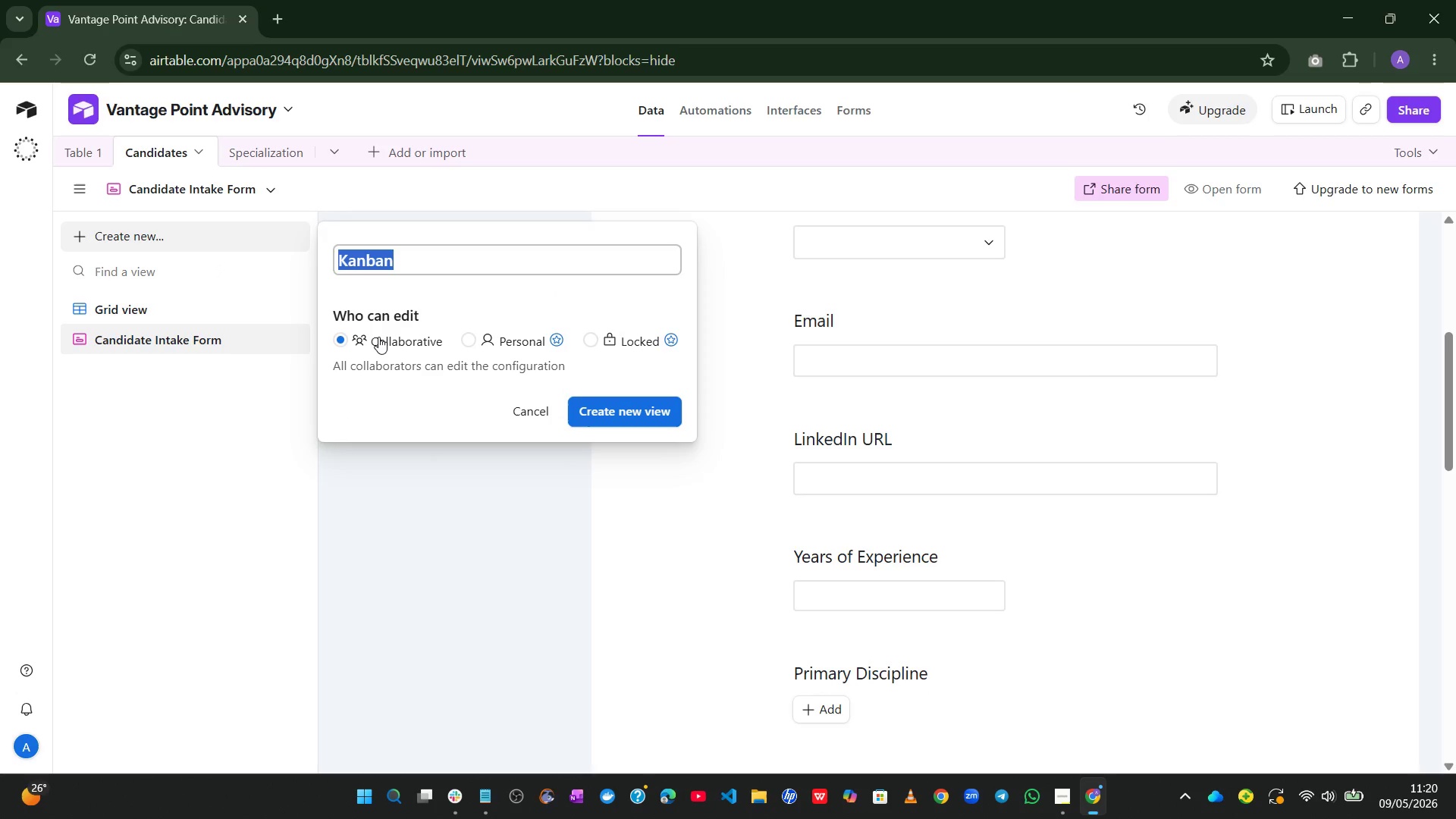 
type(Screening Pipeline)
 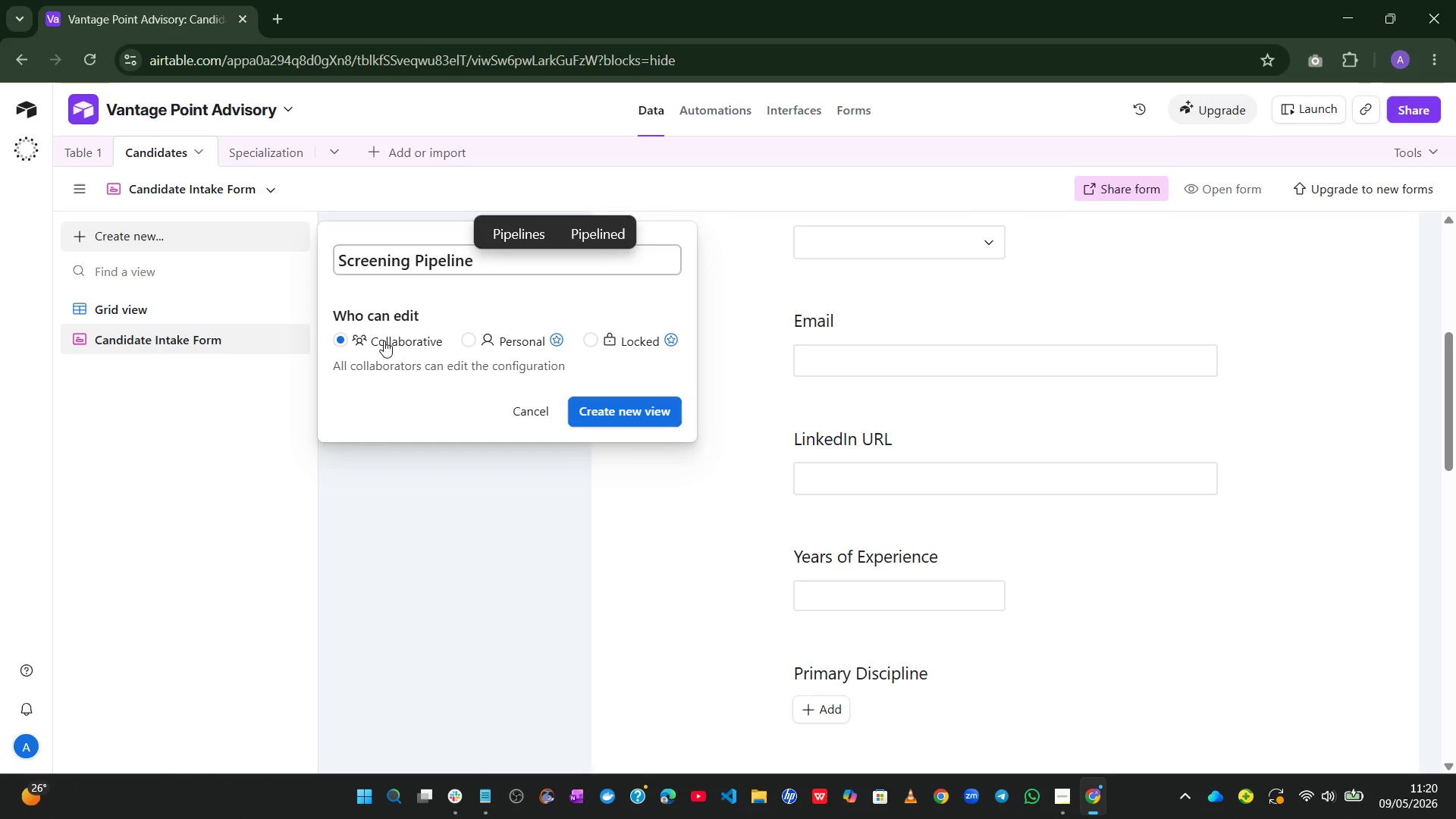 
left_click([607, 406])
 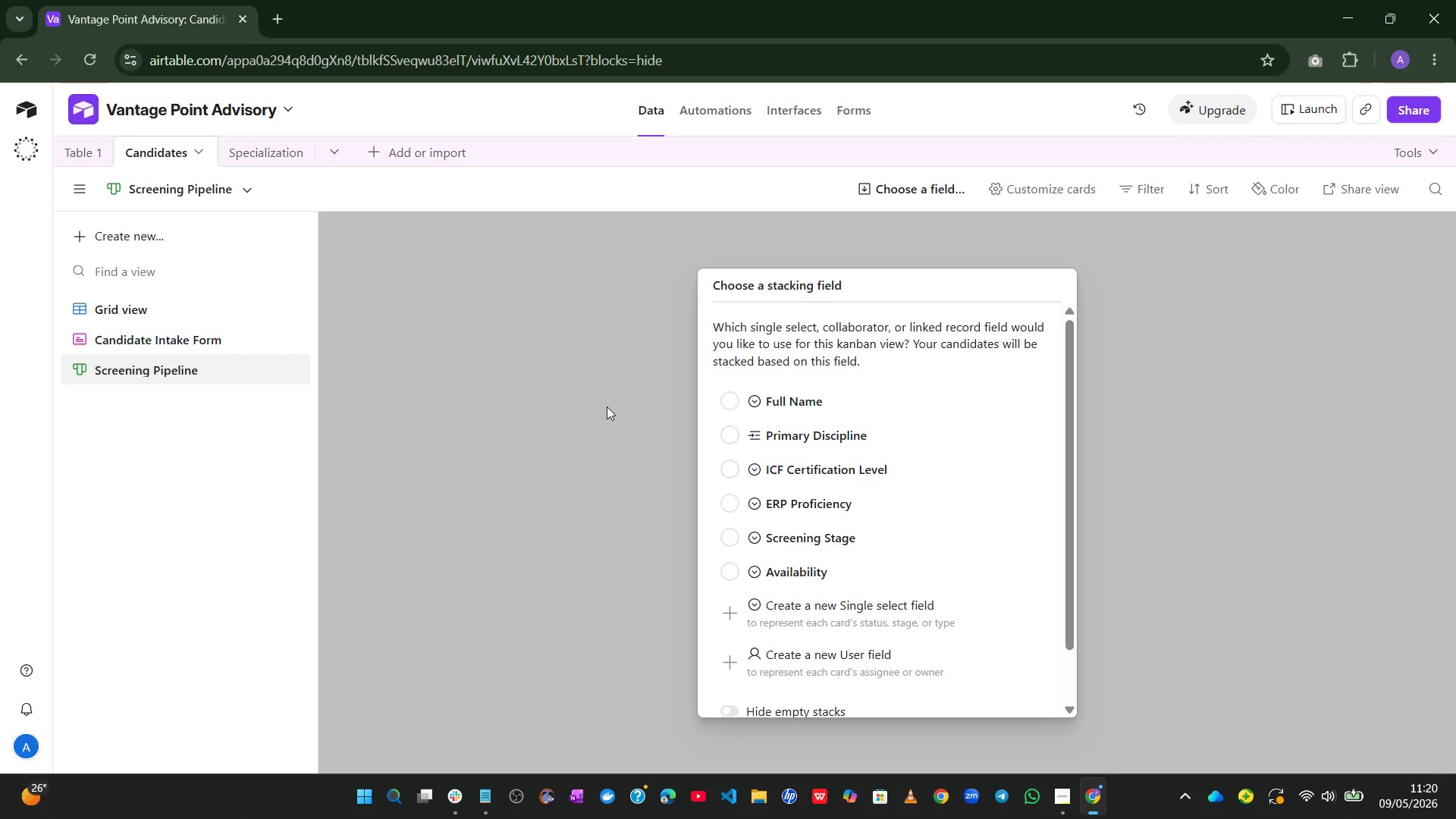 
wait(11.67)
 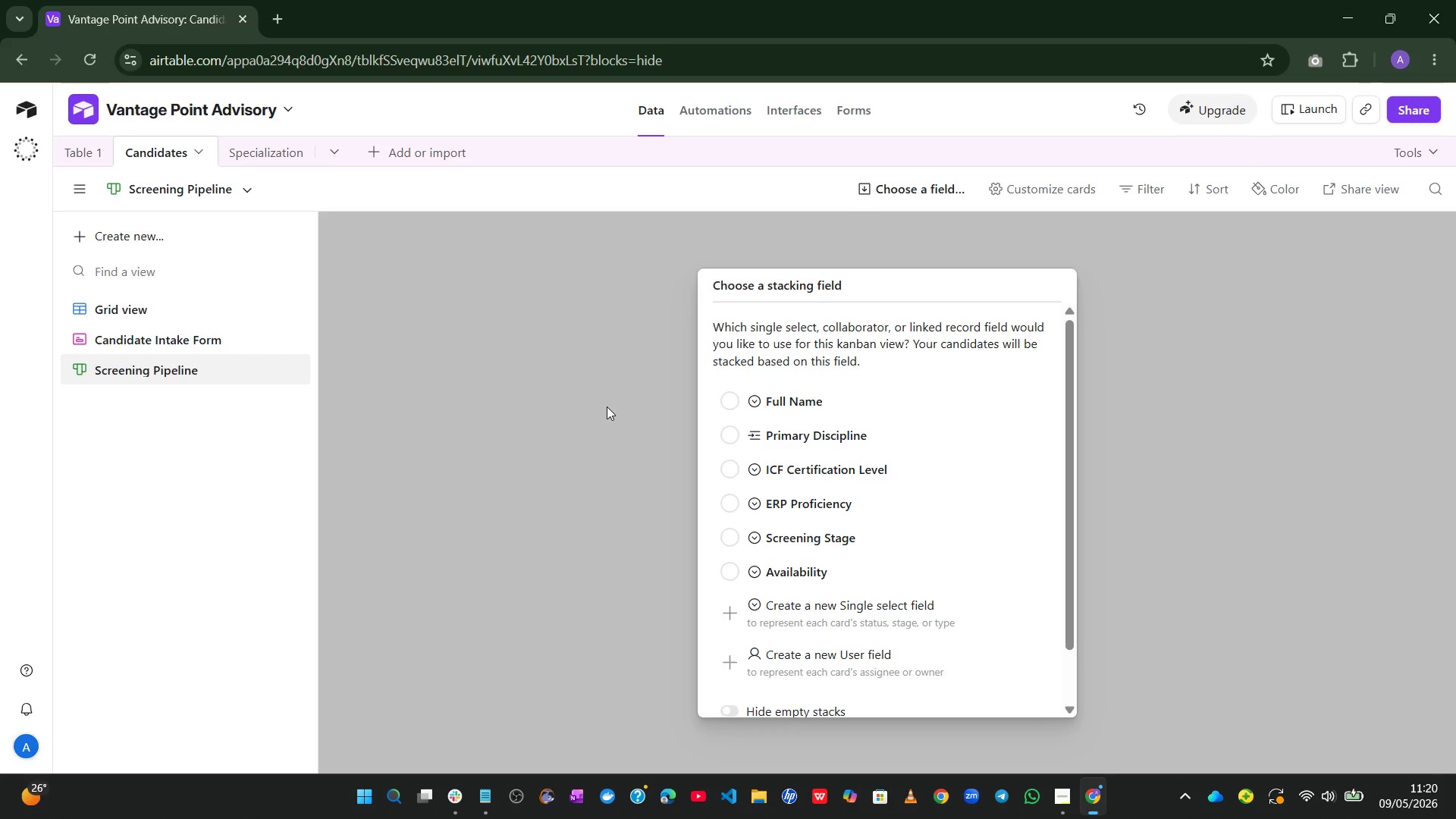 
left_click([735, 534])
 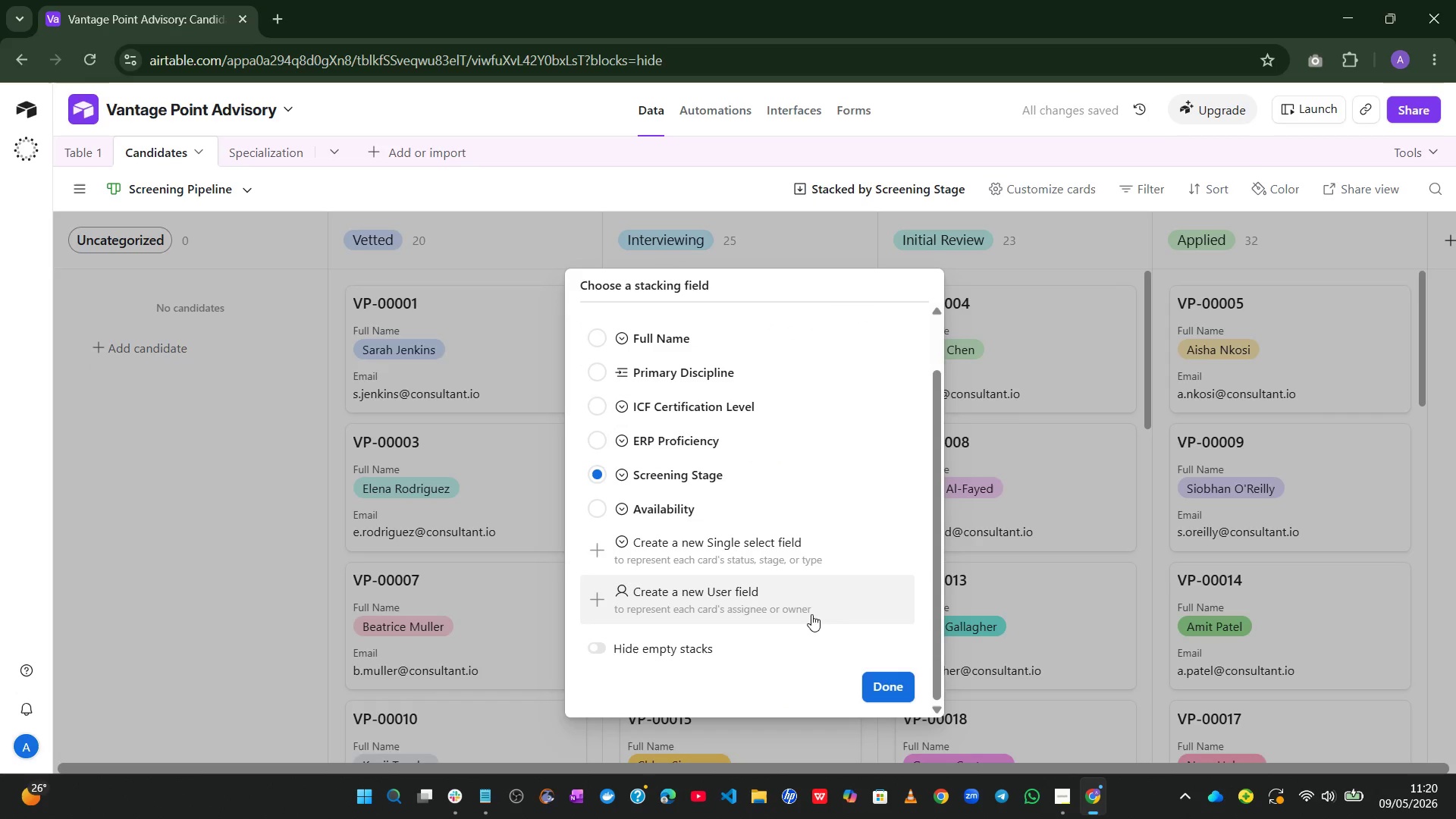 
left_click([877, 692])
 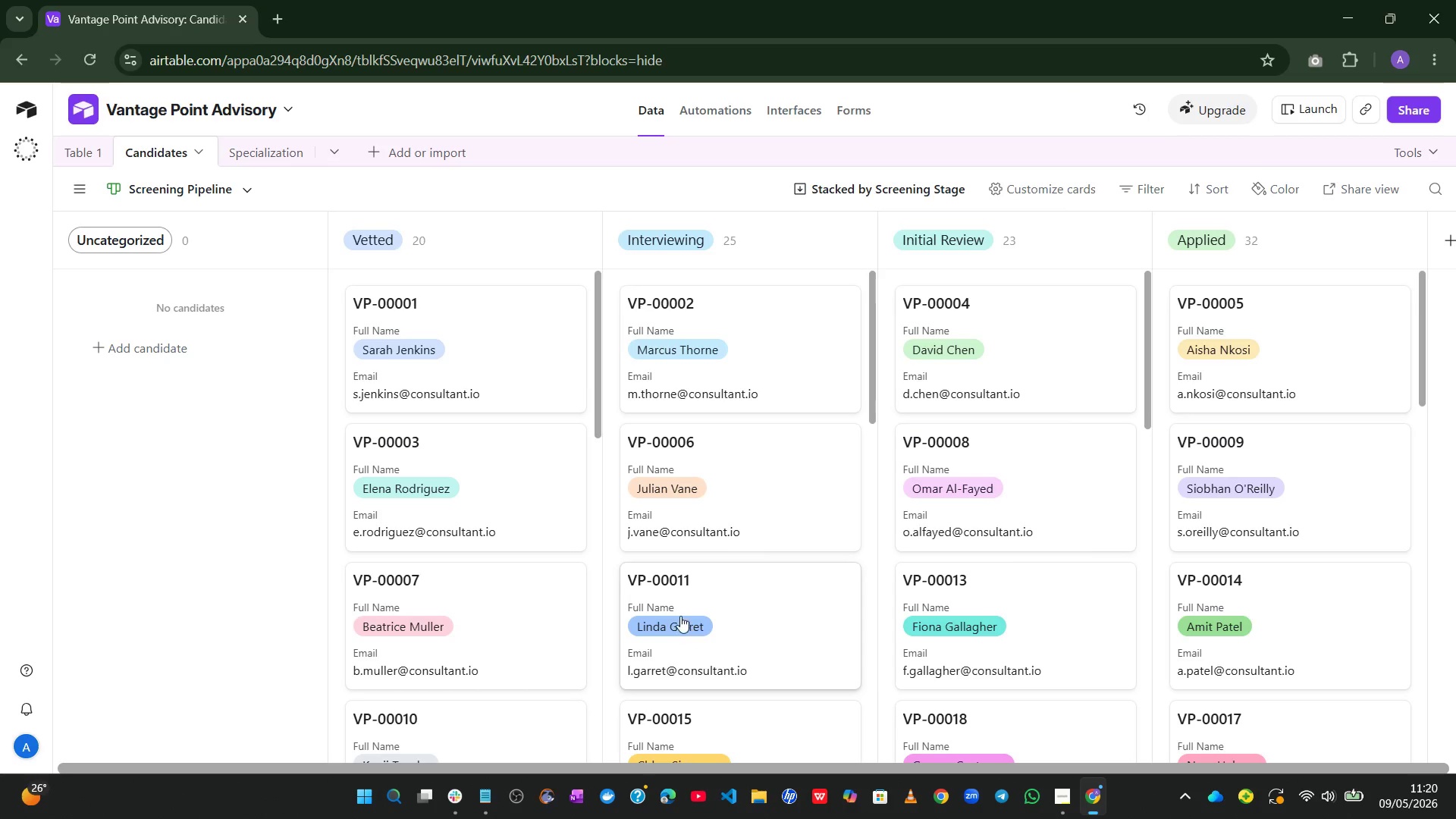 
wait(13.2)
 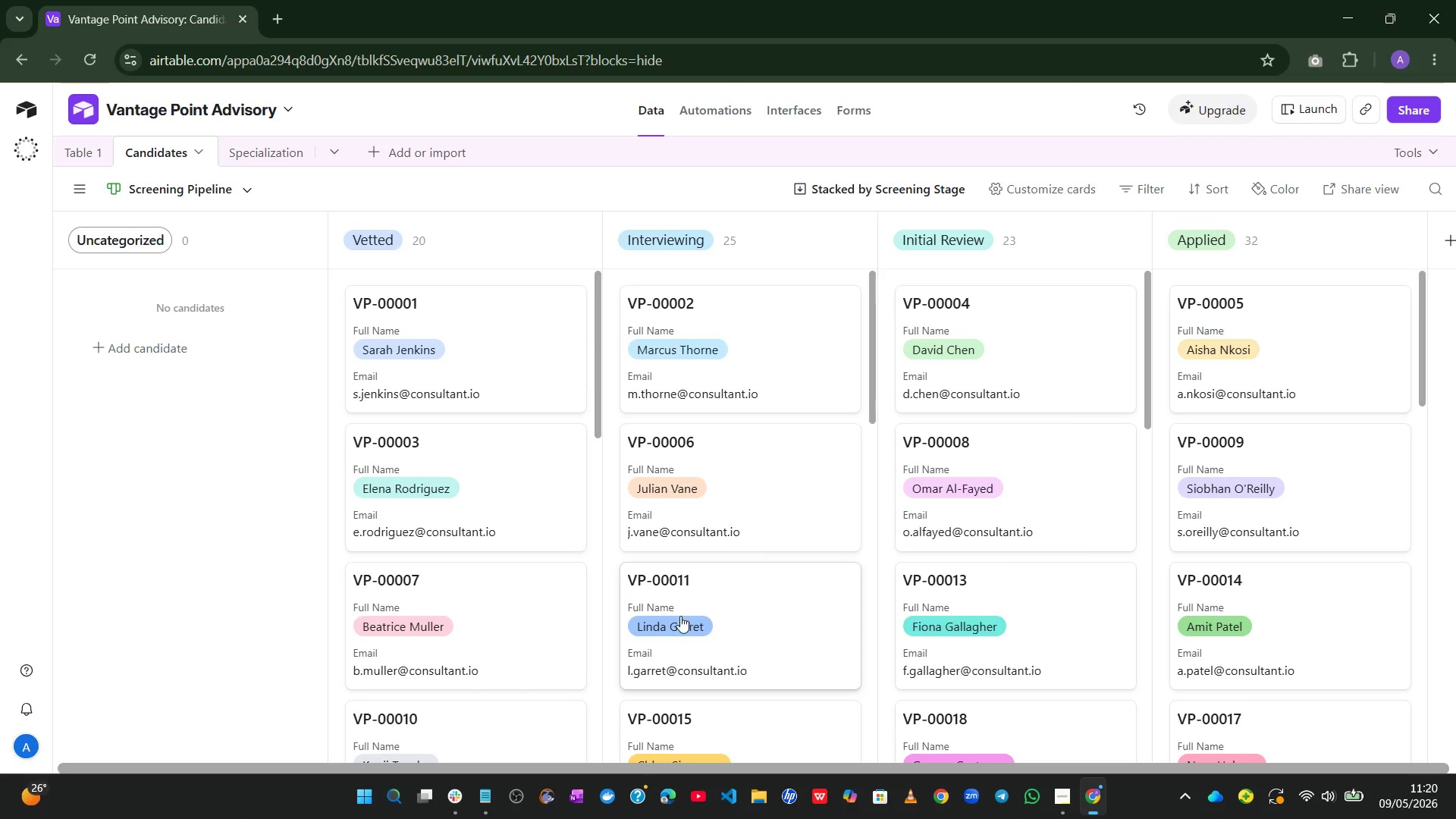 
mouse_move([1185, 605])
 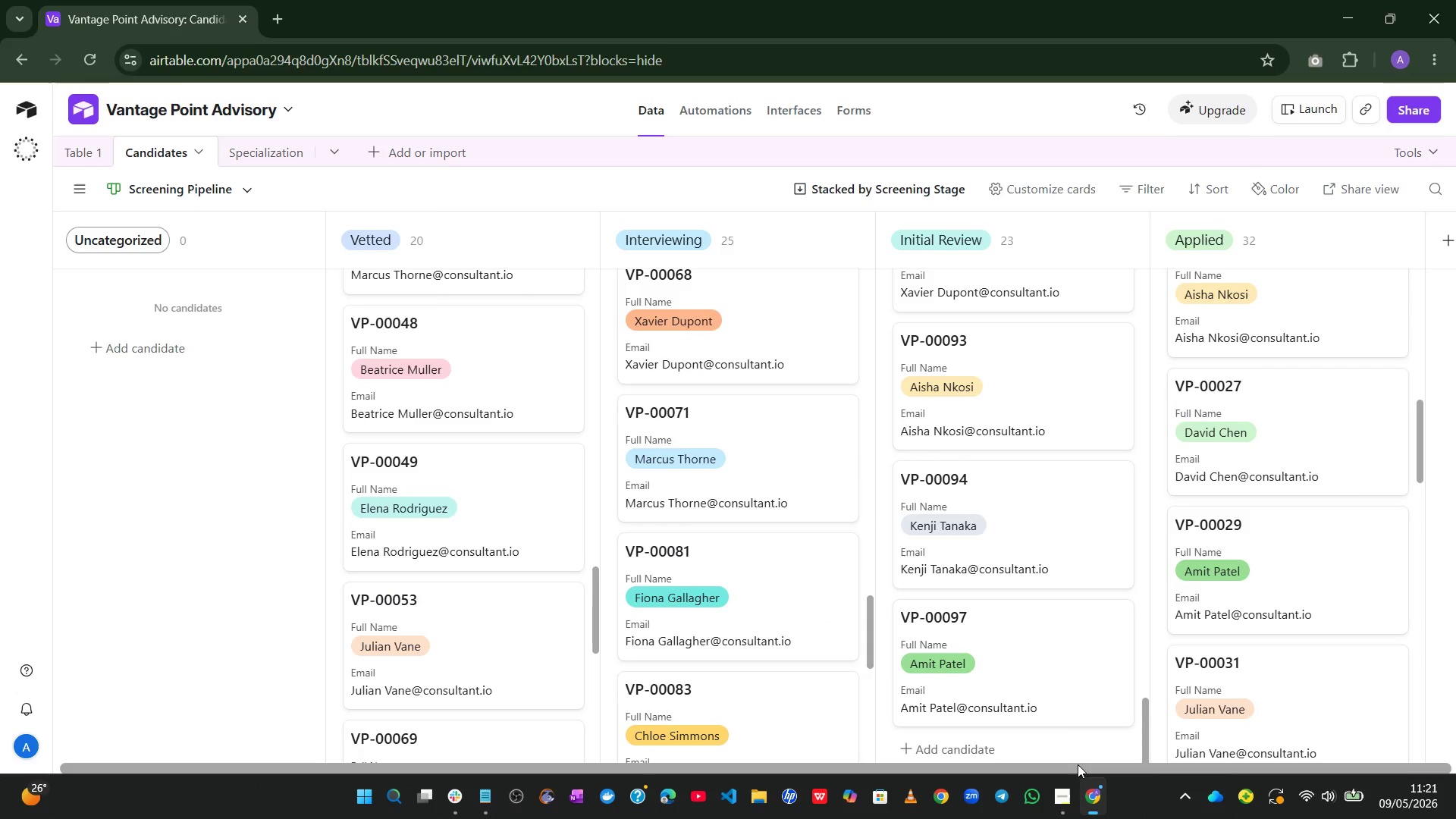 
left_click([1060, 809])